 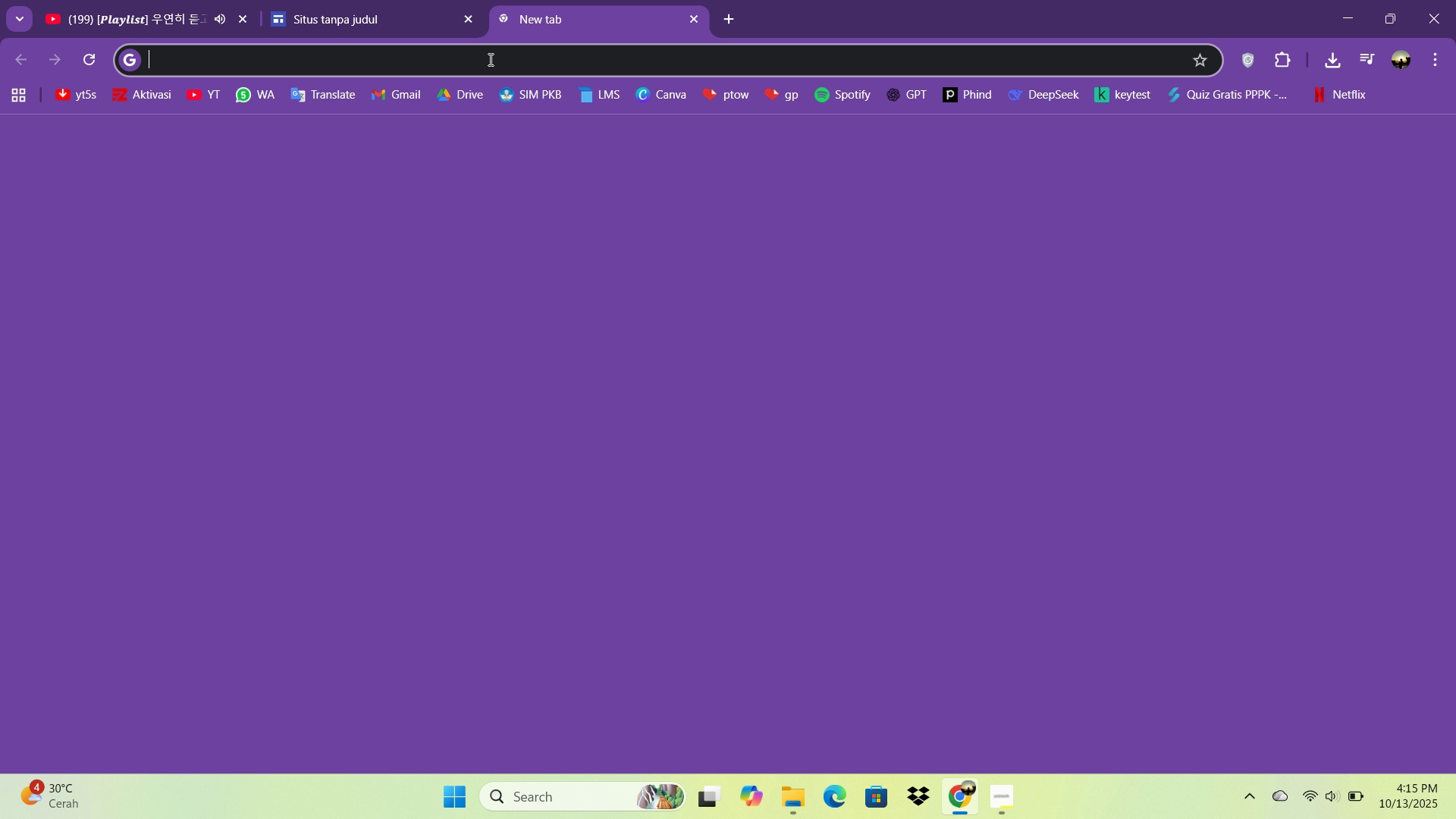 
left_click([489, 59])
 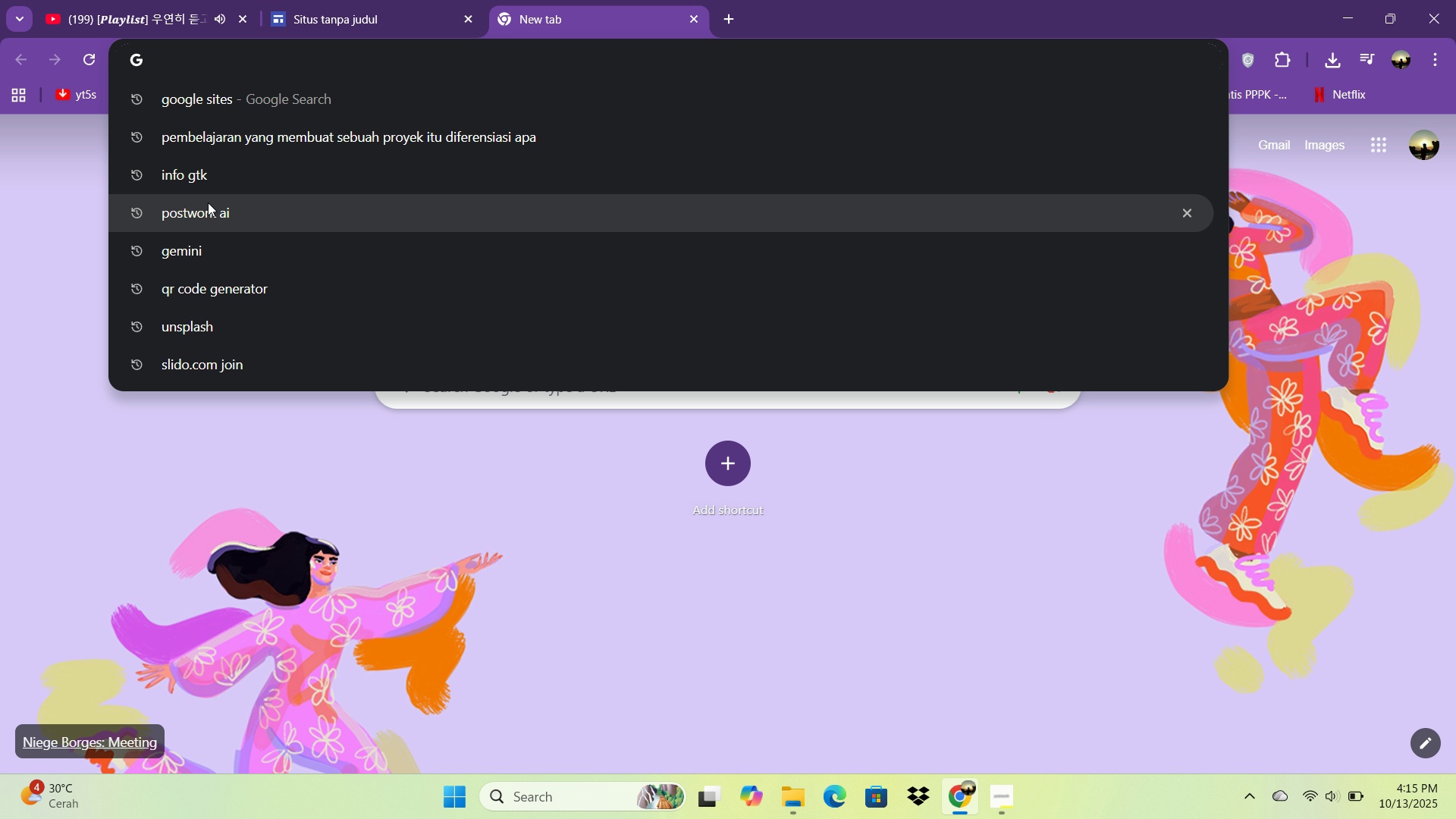 
type(un)
 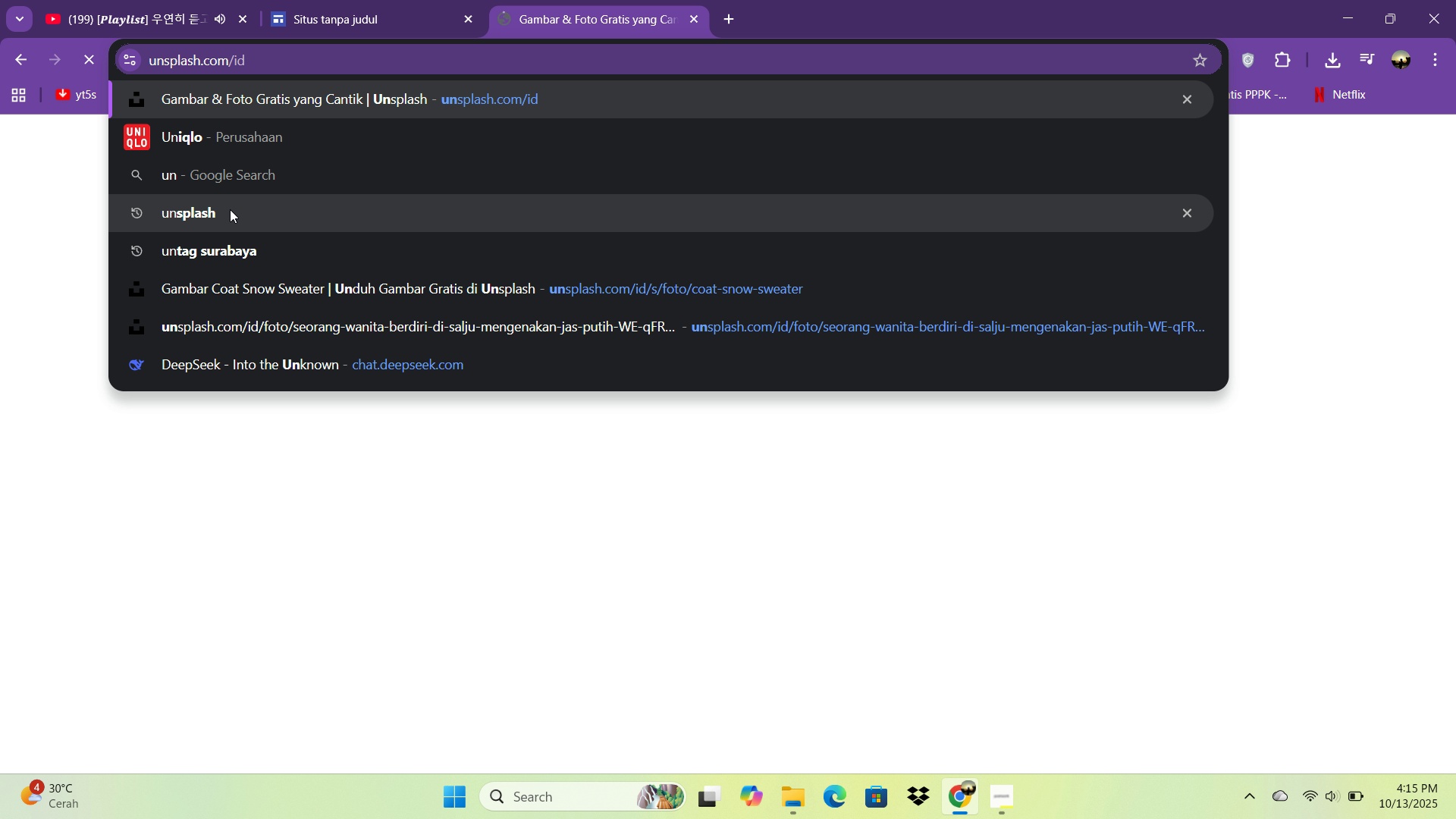 
key(Enter)
 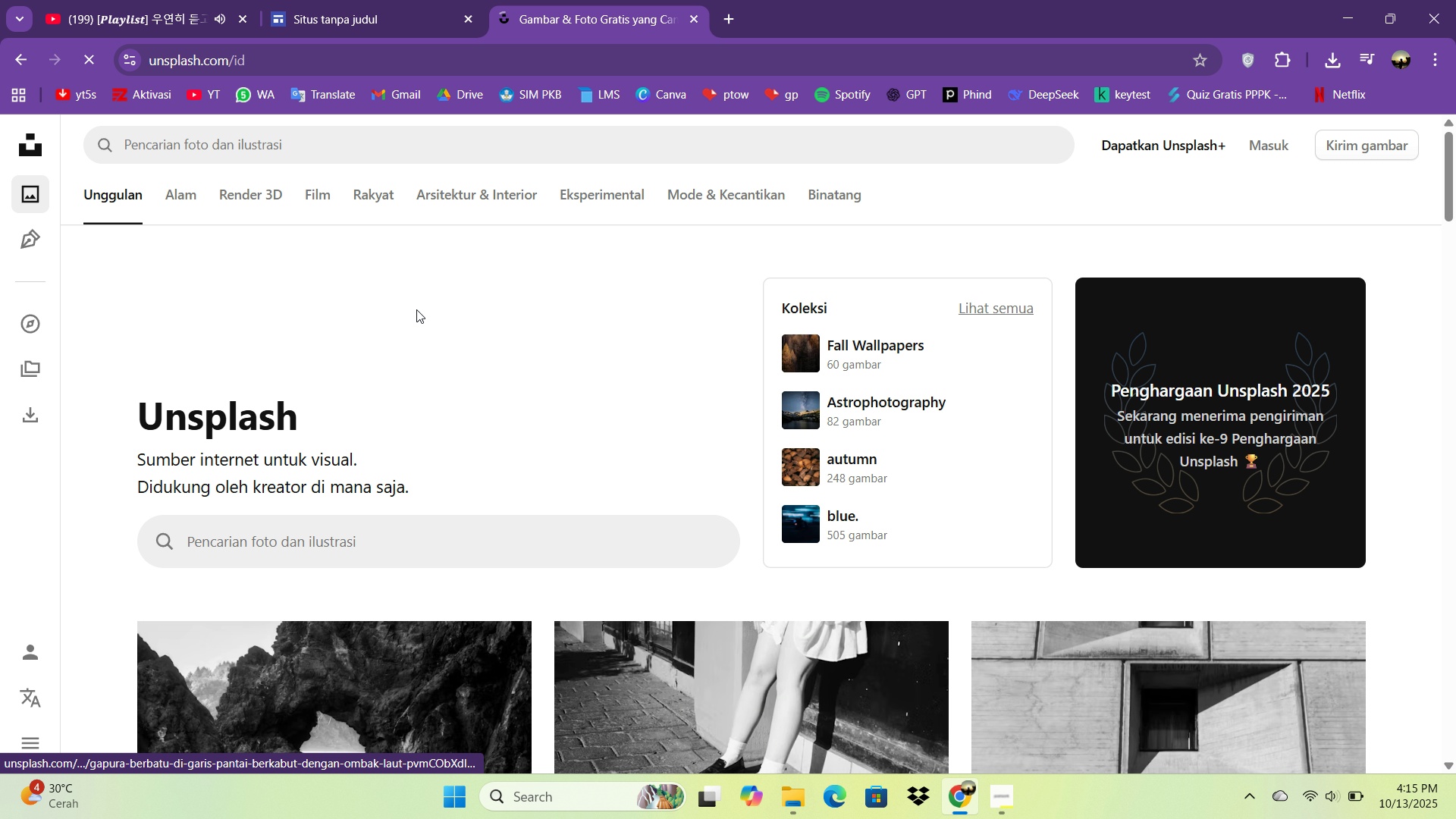 
left_click([381, 140])
 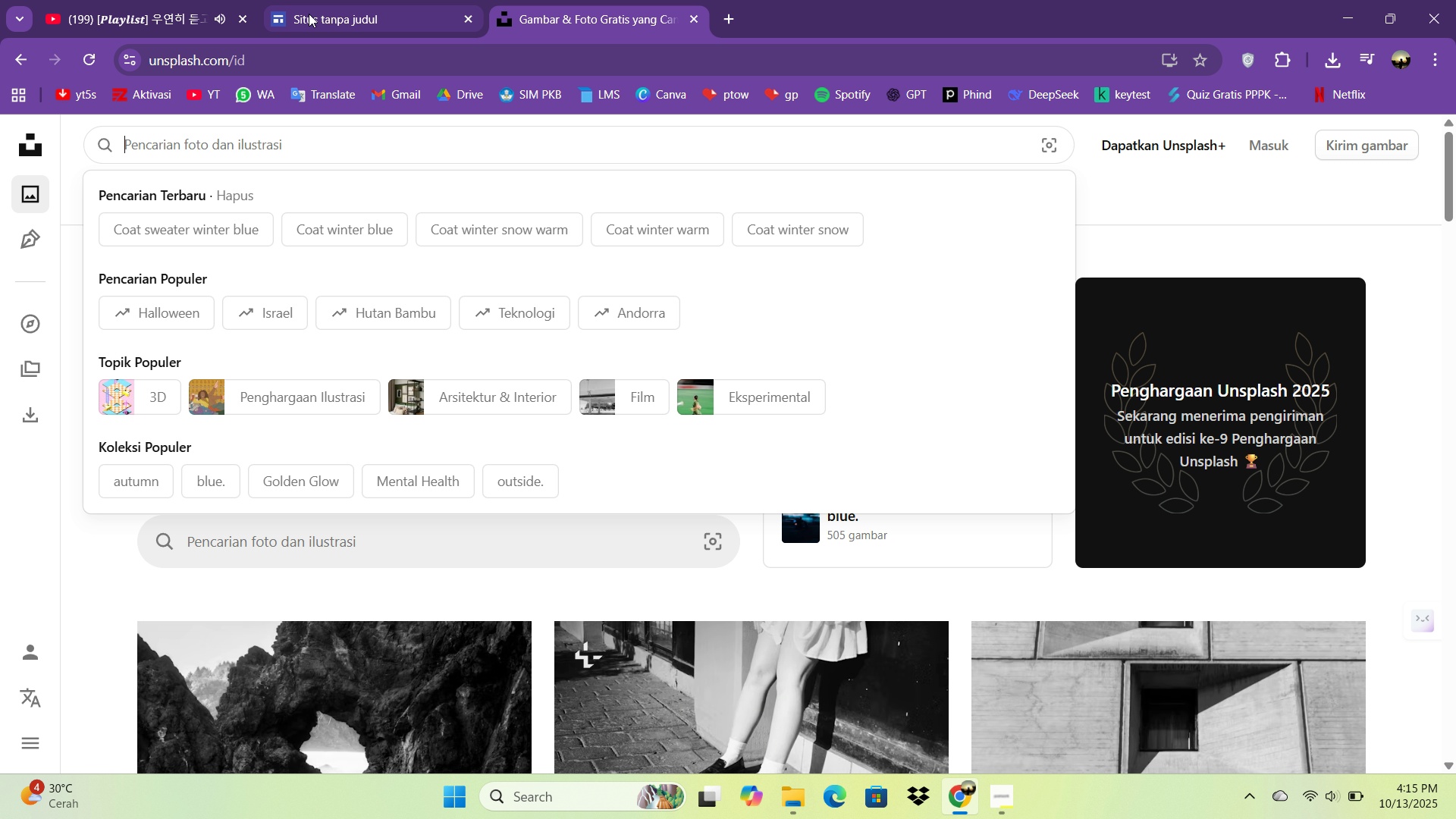 
left_click([309, 14])
 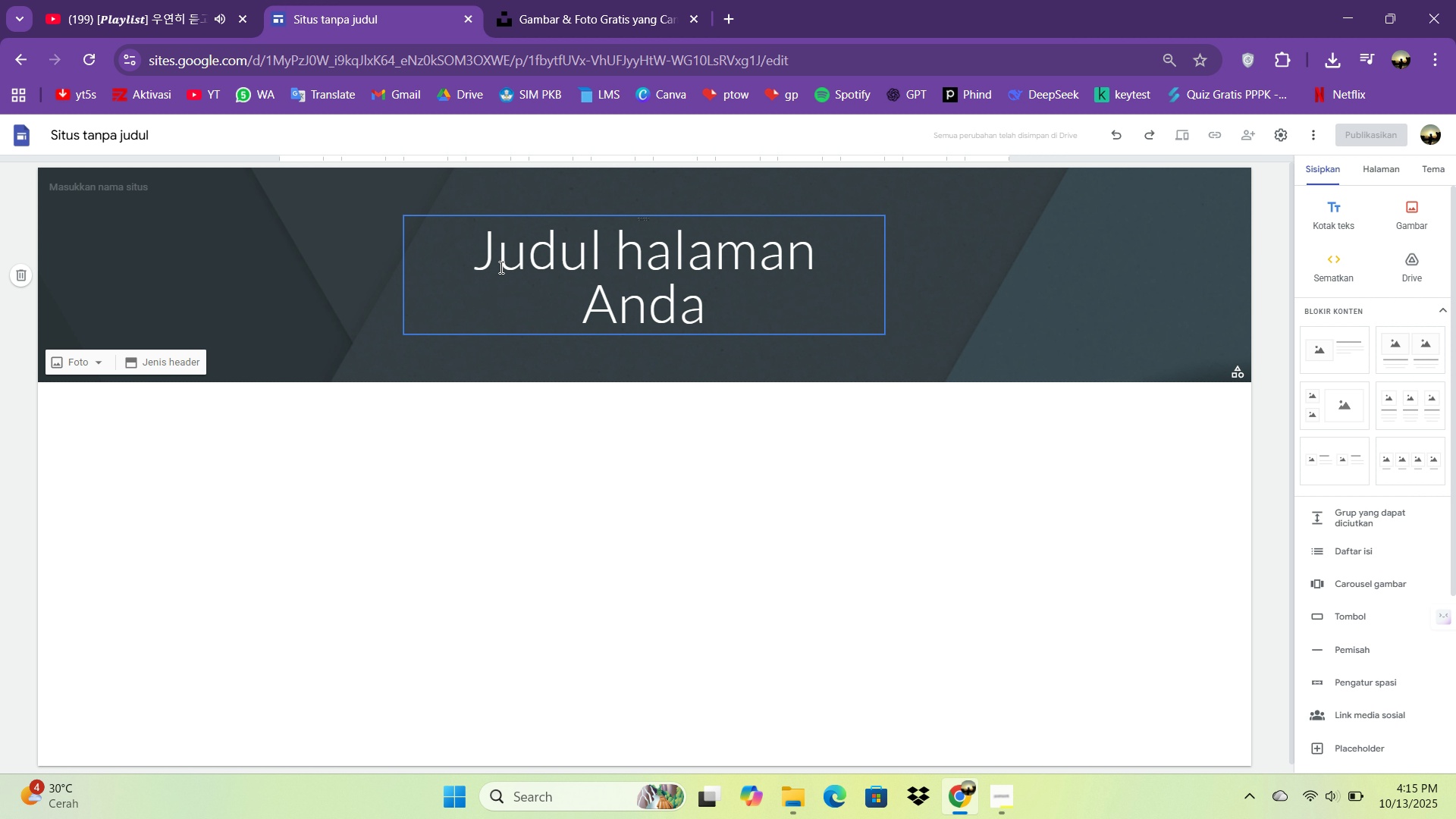 
left_click([500, 267])
 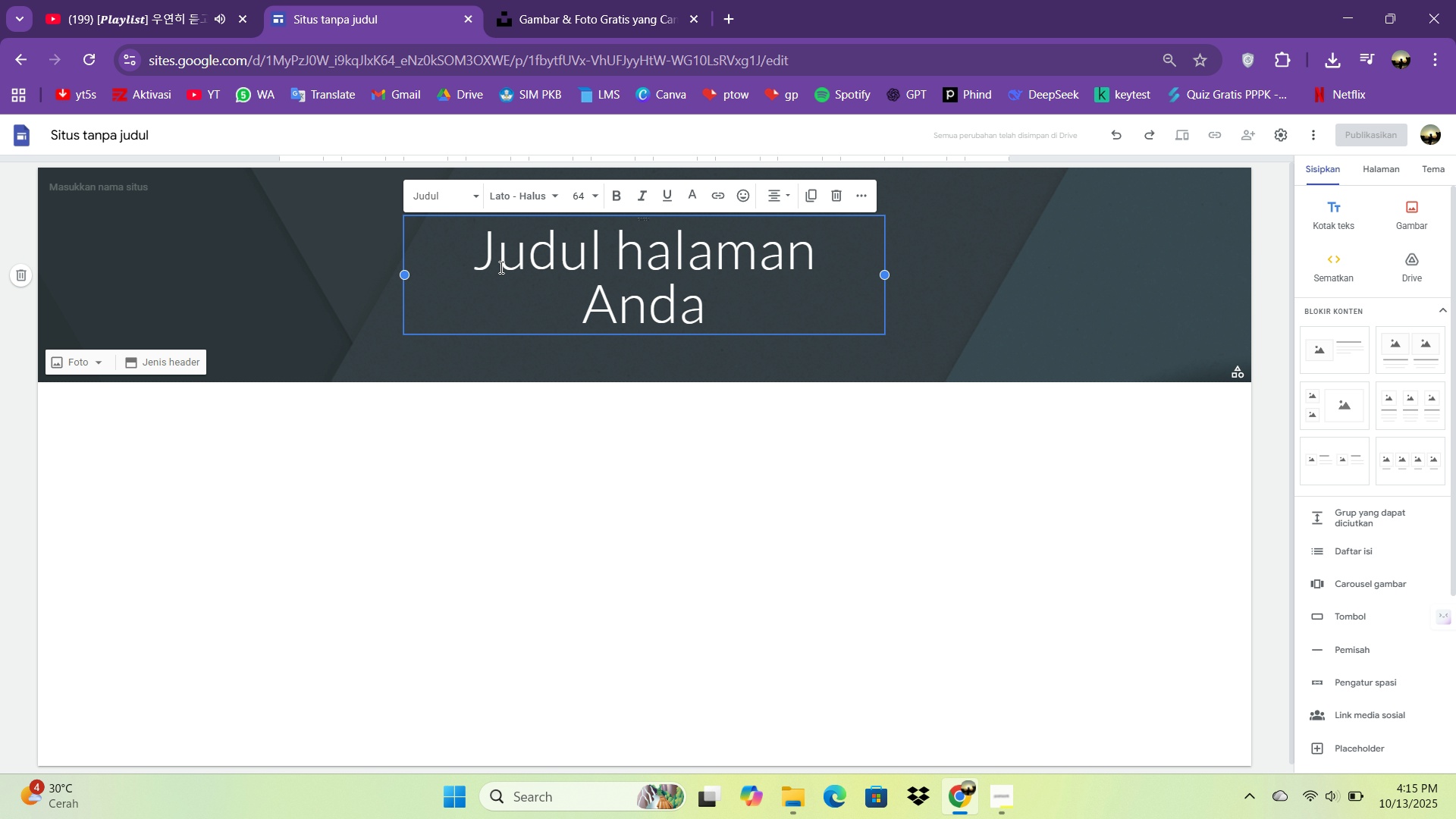 
key(Control+ControlLeft)
 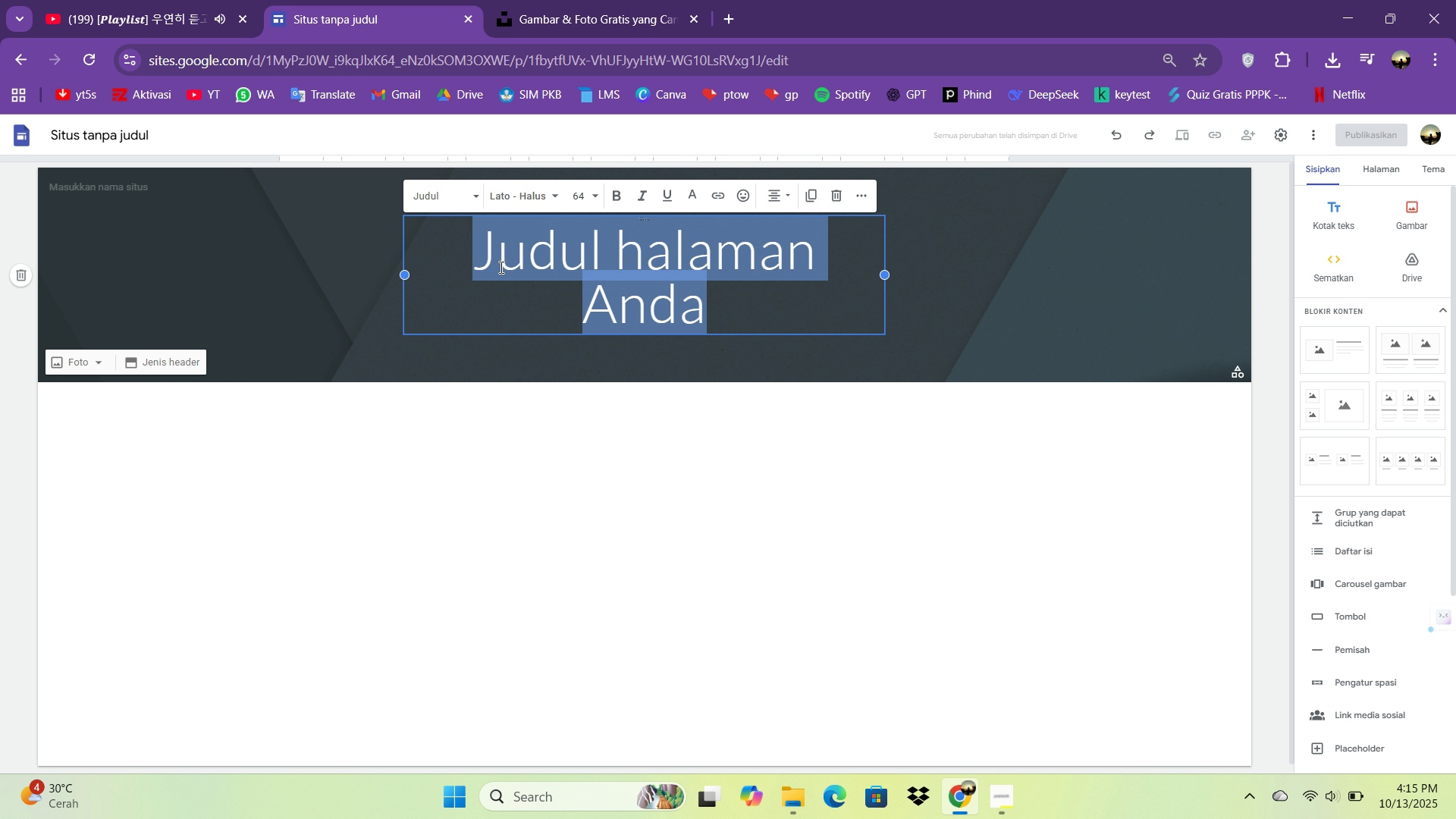 
key(Control+A)
 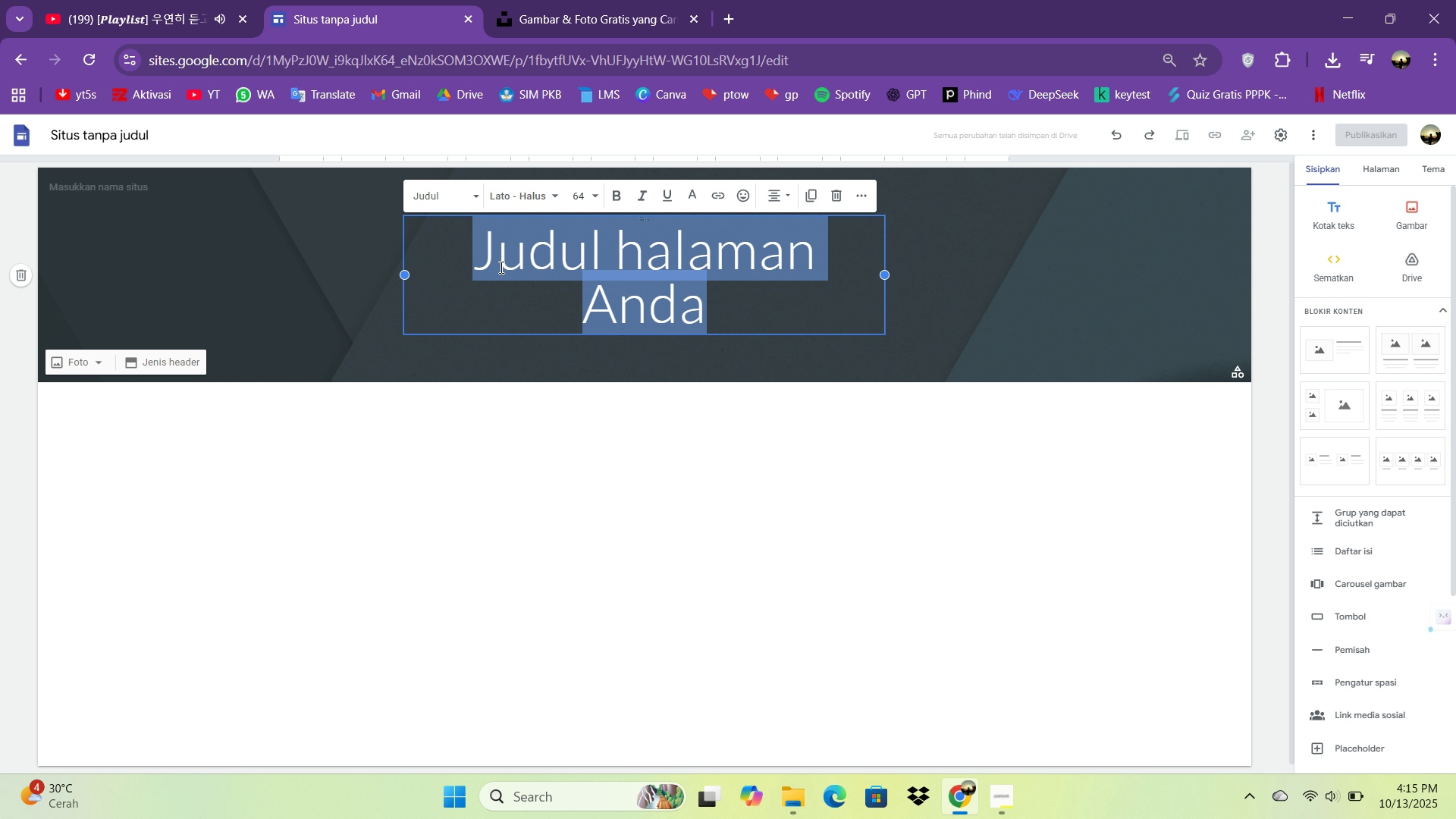 
type(Cozy Up Your Winter )
 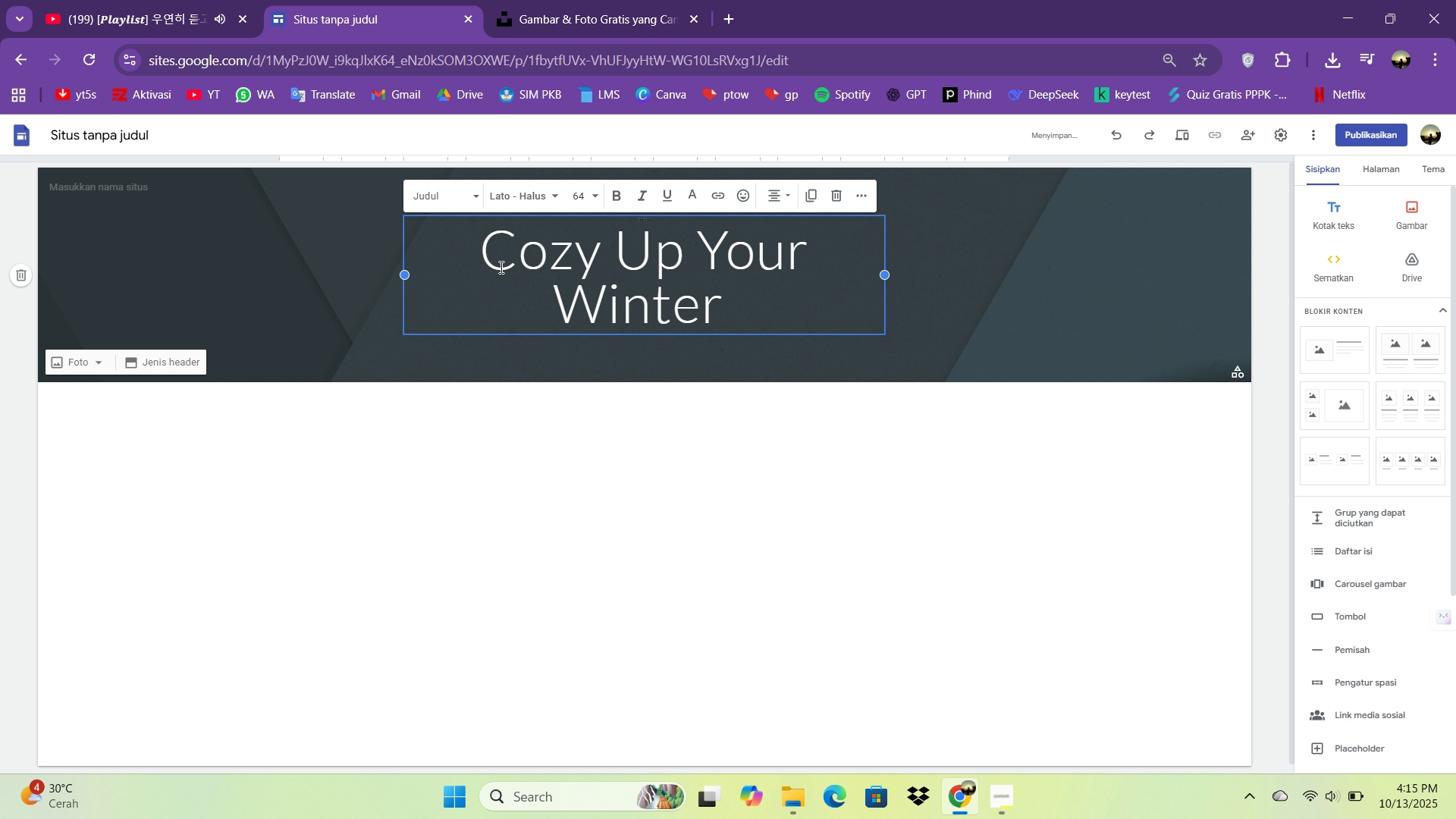 
key(Backspace)
type(: Style Meets Wrmn)
key(Backspace)
type(tj)
key(Backspace)
type(ha)
key(Backspace)
 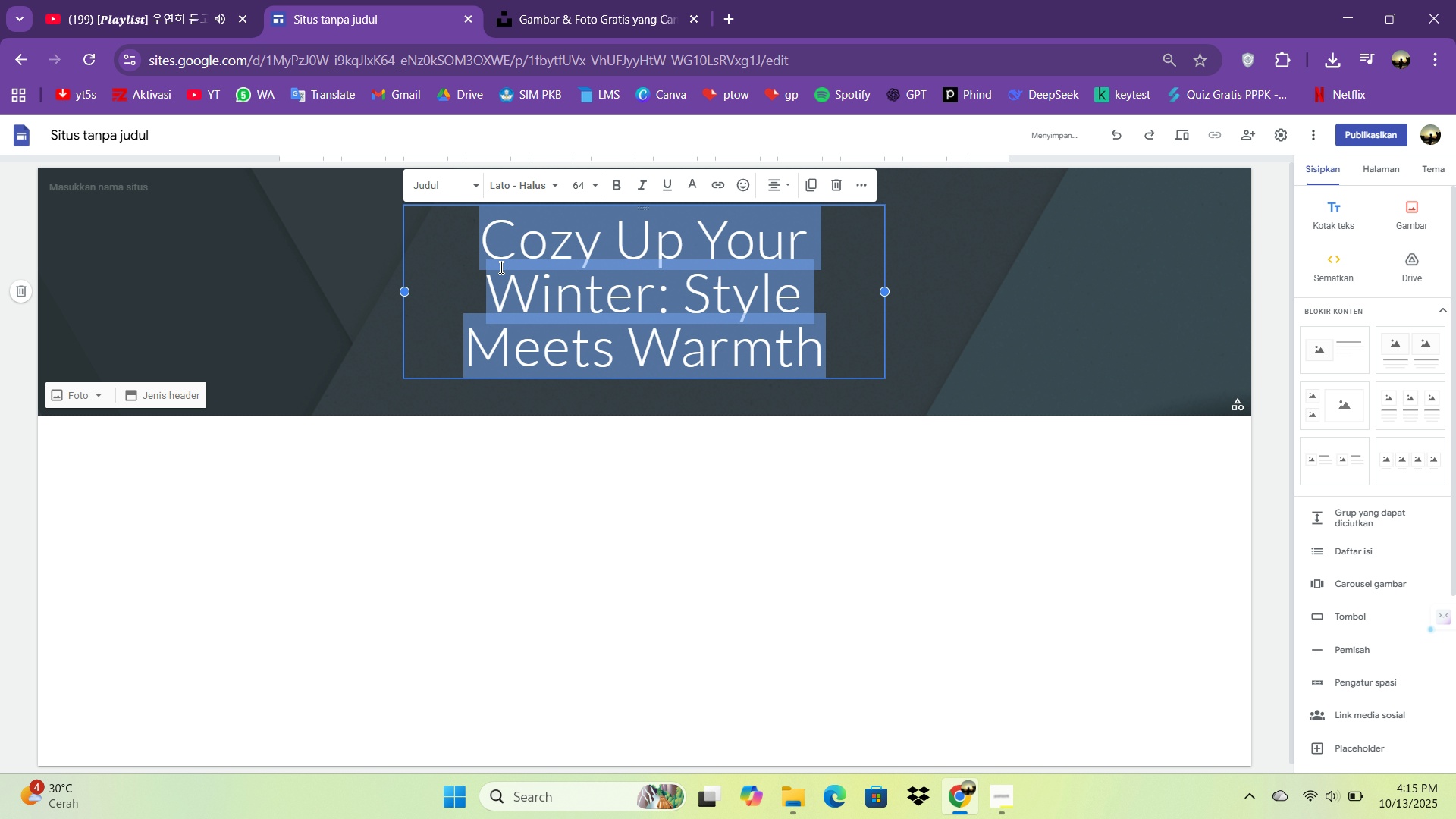 
 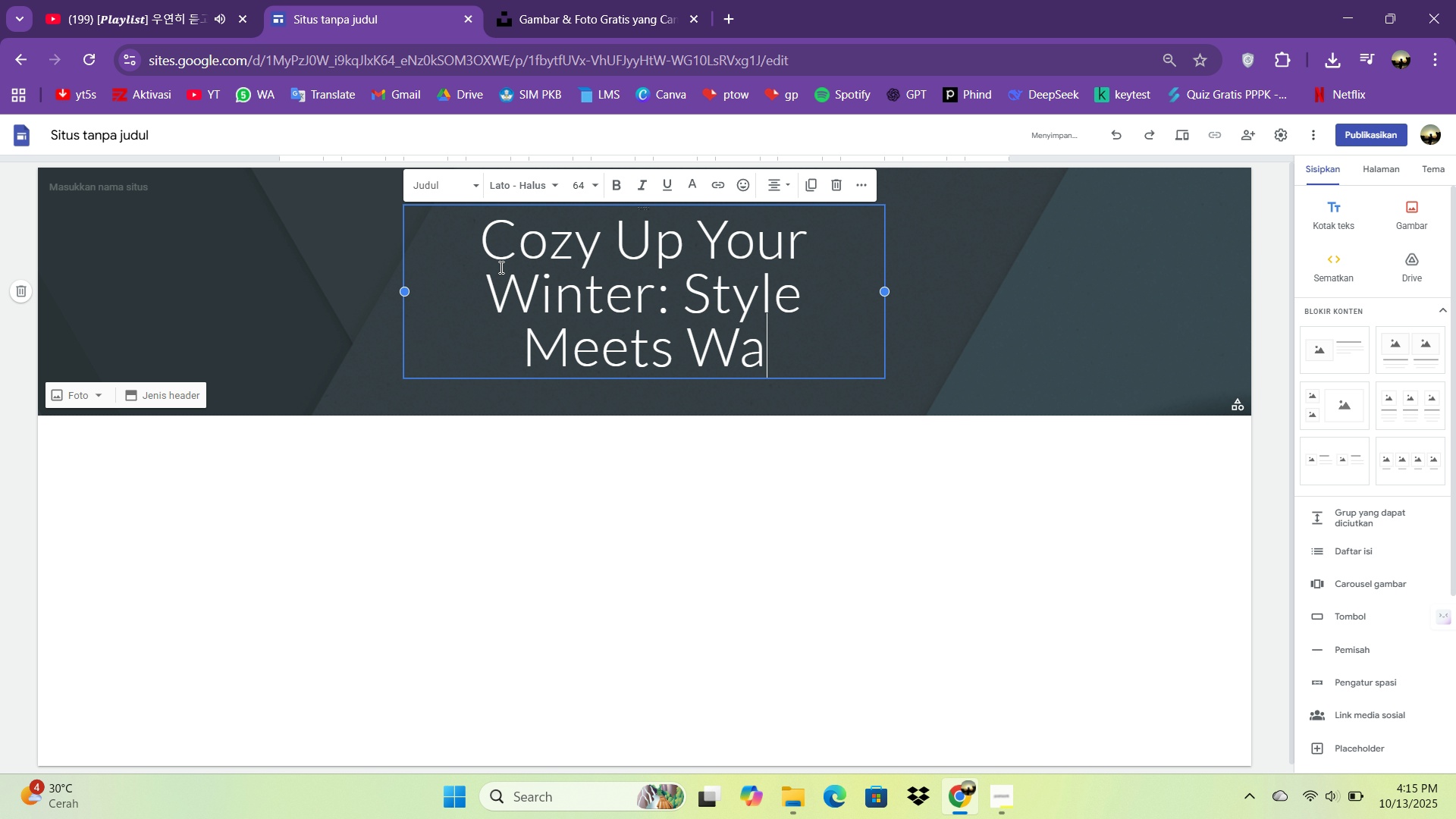 
key(Control+ControlLeft)
 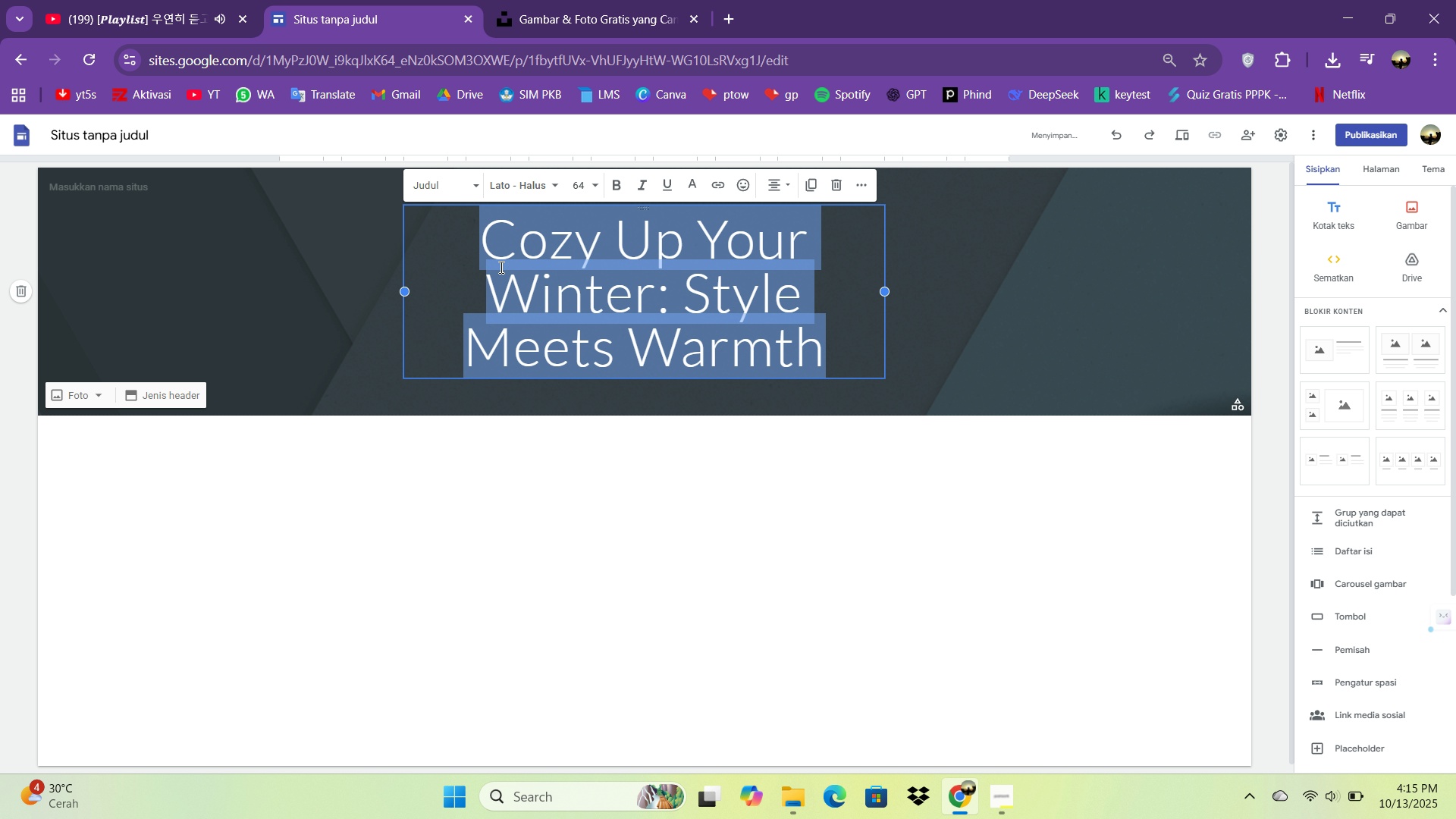 
key(Control+A)
 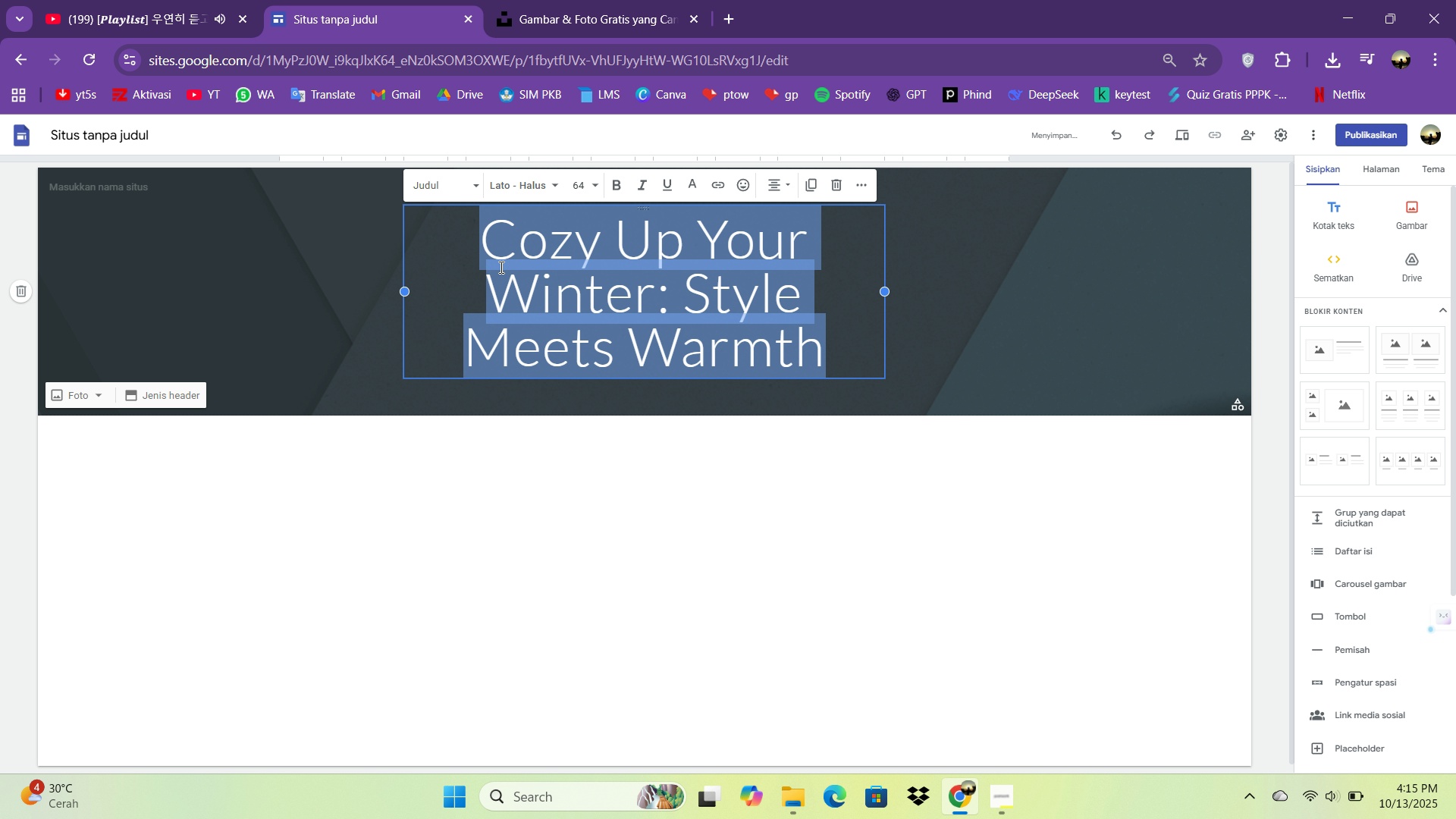 
key(Control+B)
 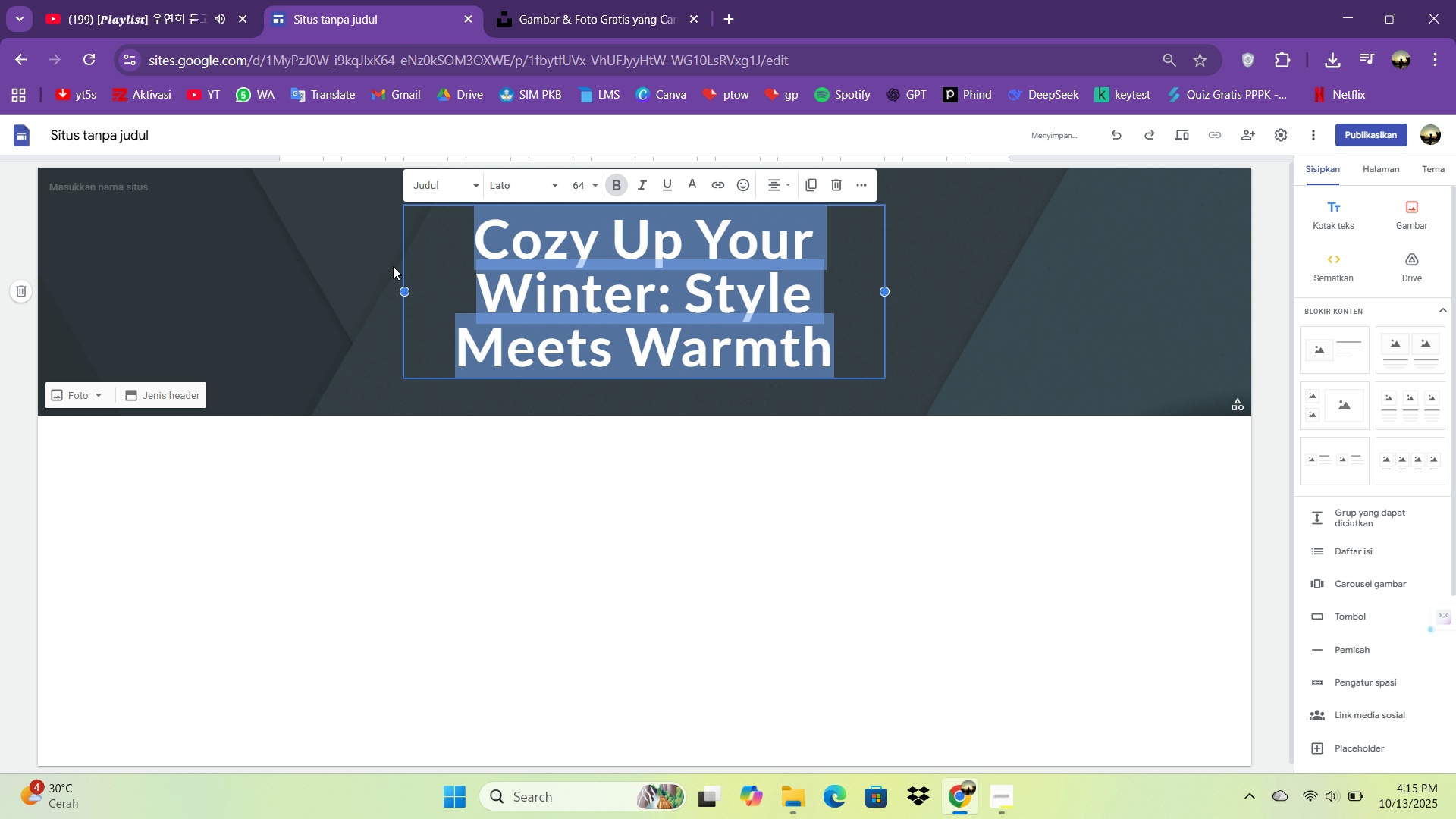 
left_click_drag(start_coordinate=[400, 288], to_coordinate=[143, 272])
 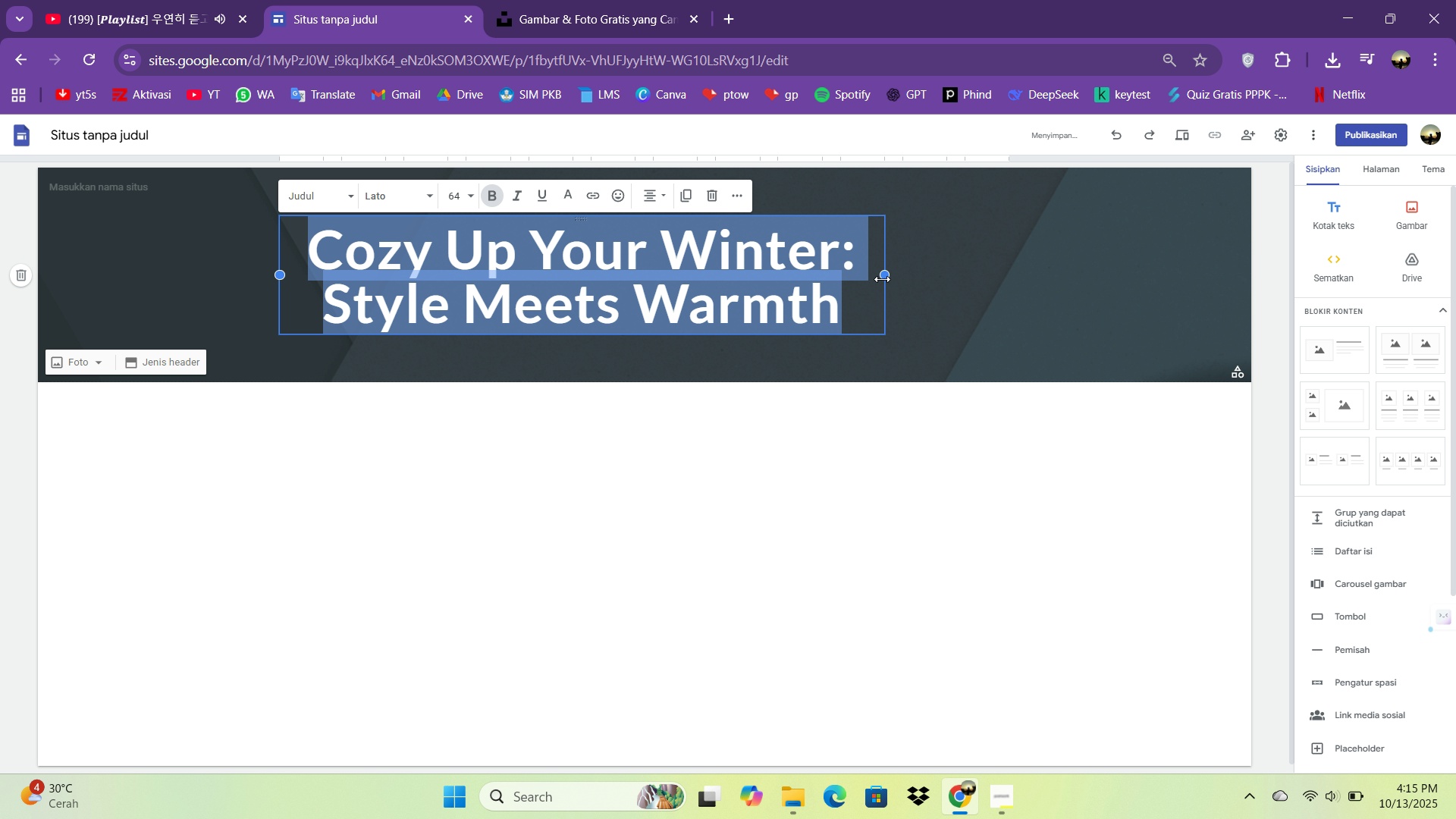 
left_click_drag(start_coordinate=[883, 278], to_coordinate=[1071, 248])
 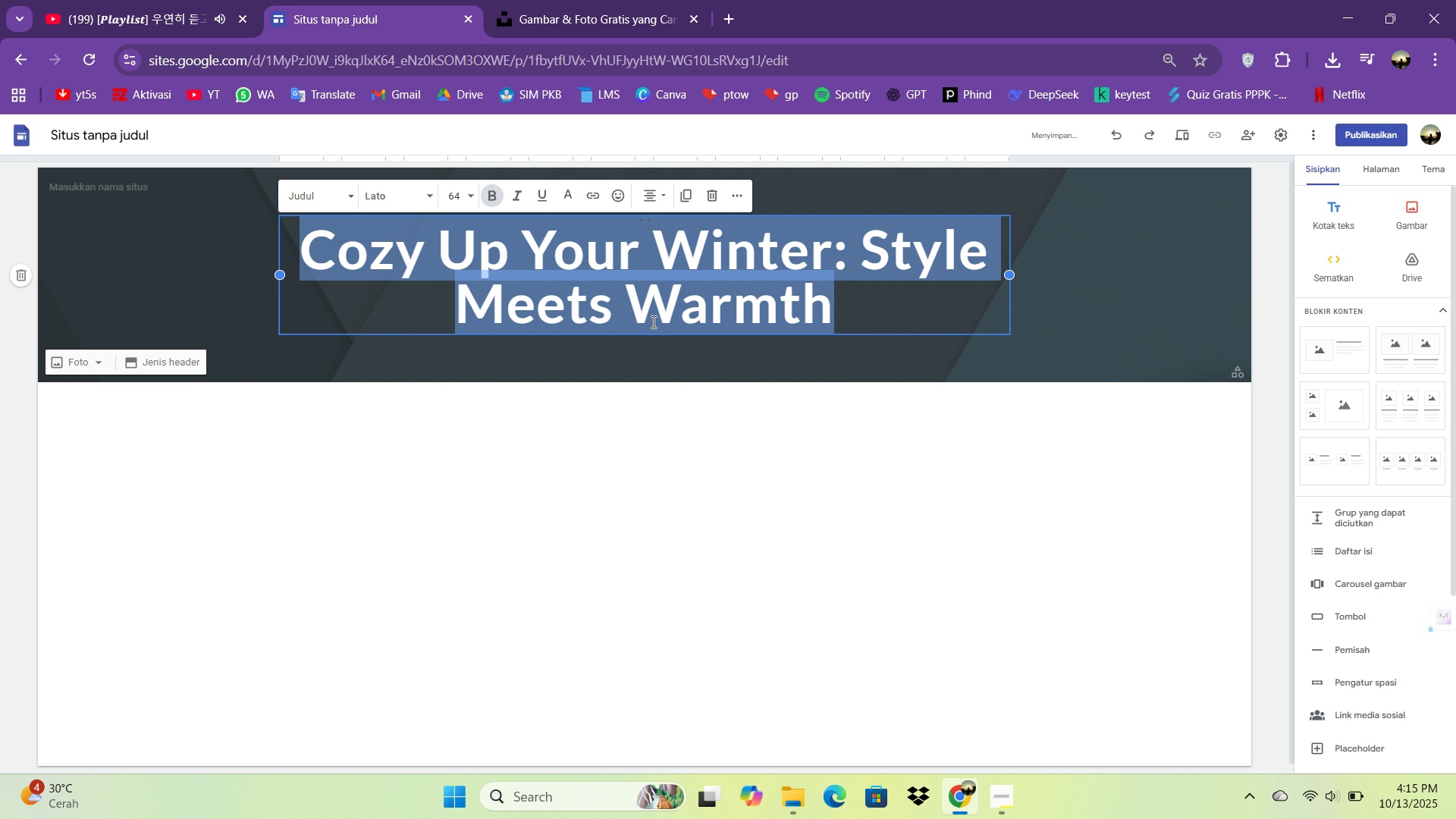 
left_click([610, 532])
 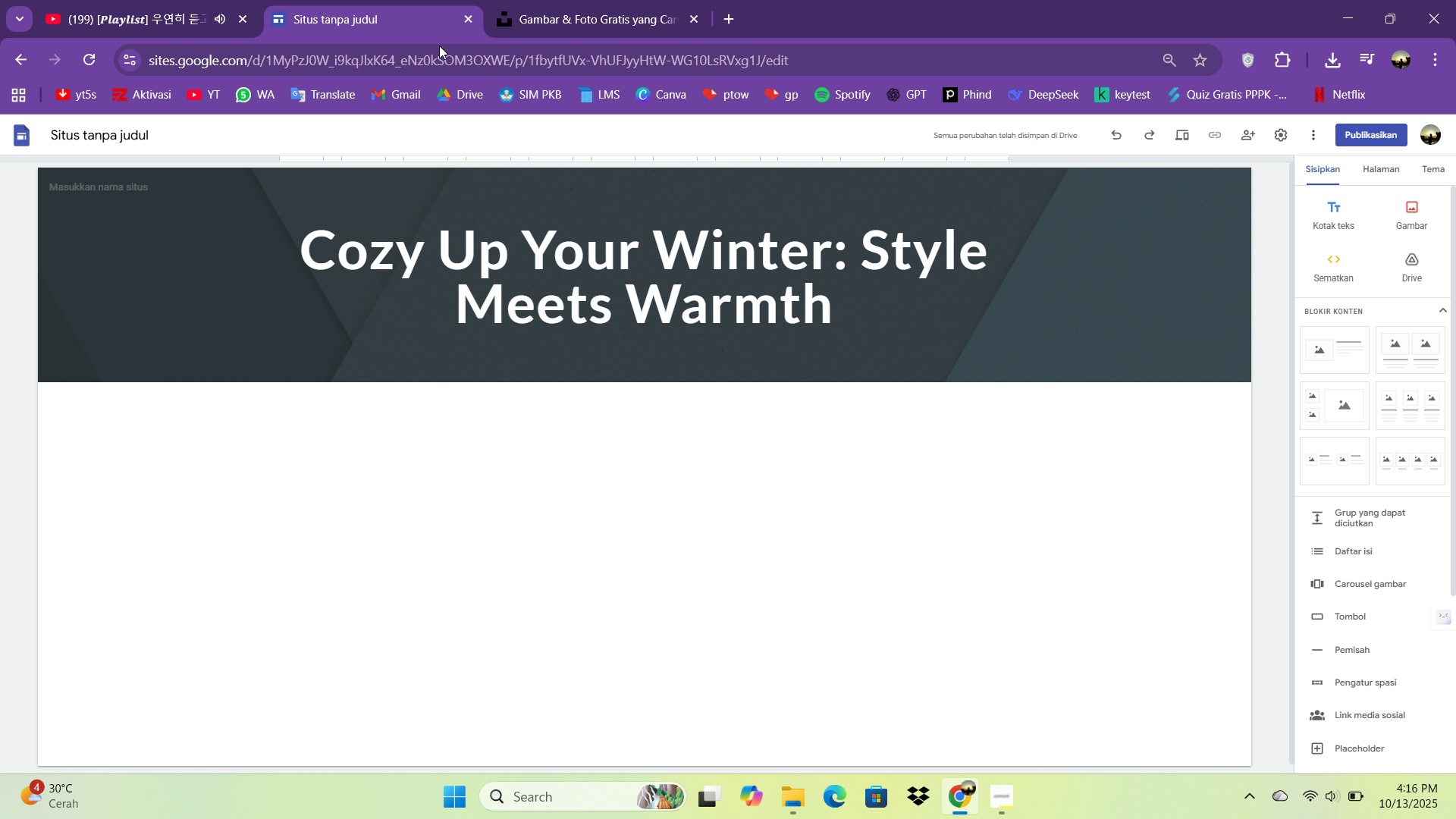 
left_click([584, 12])
 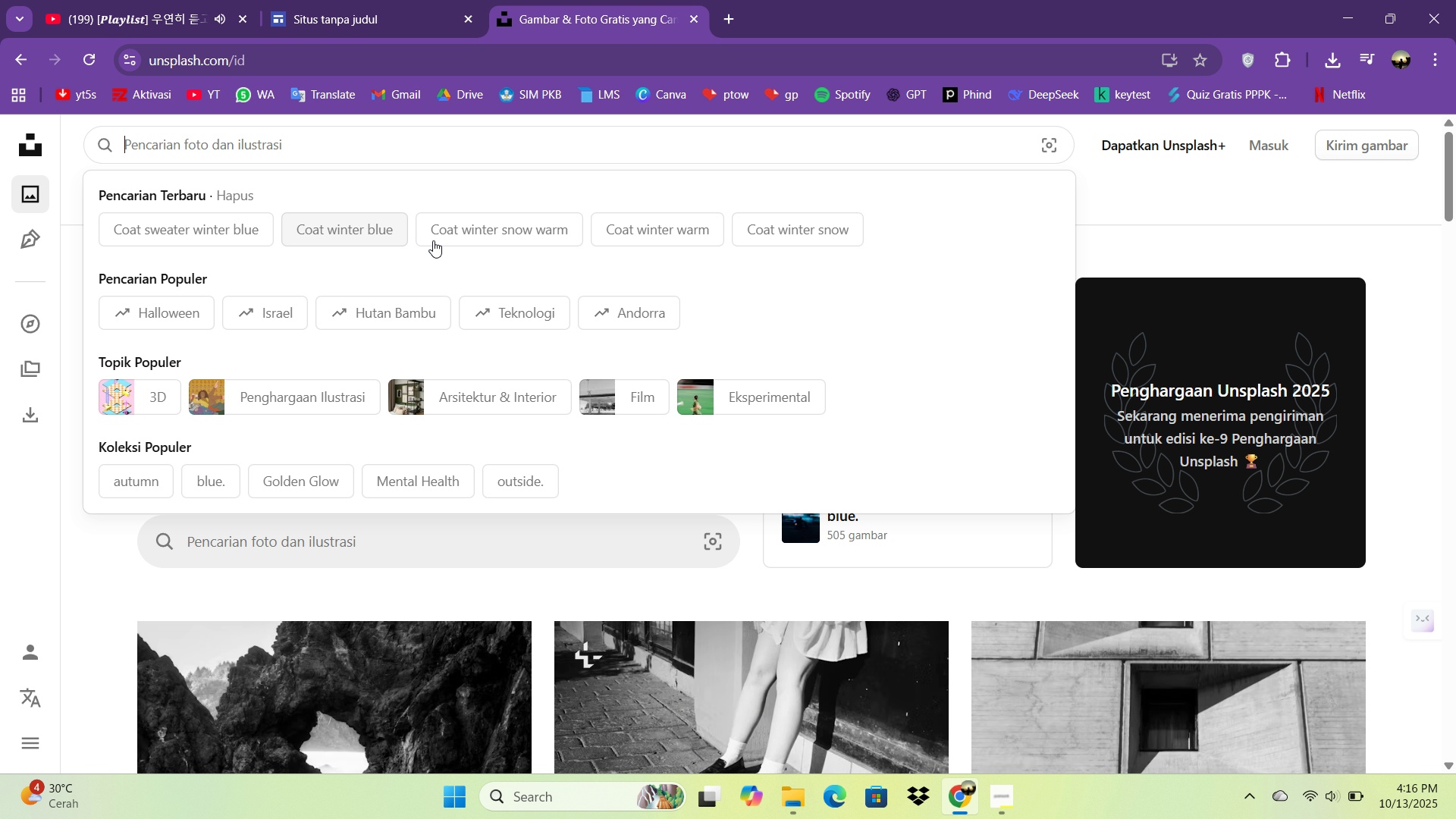 
left_click([459, 236])
 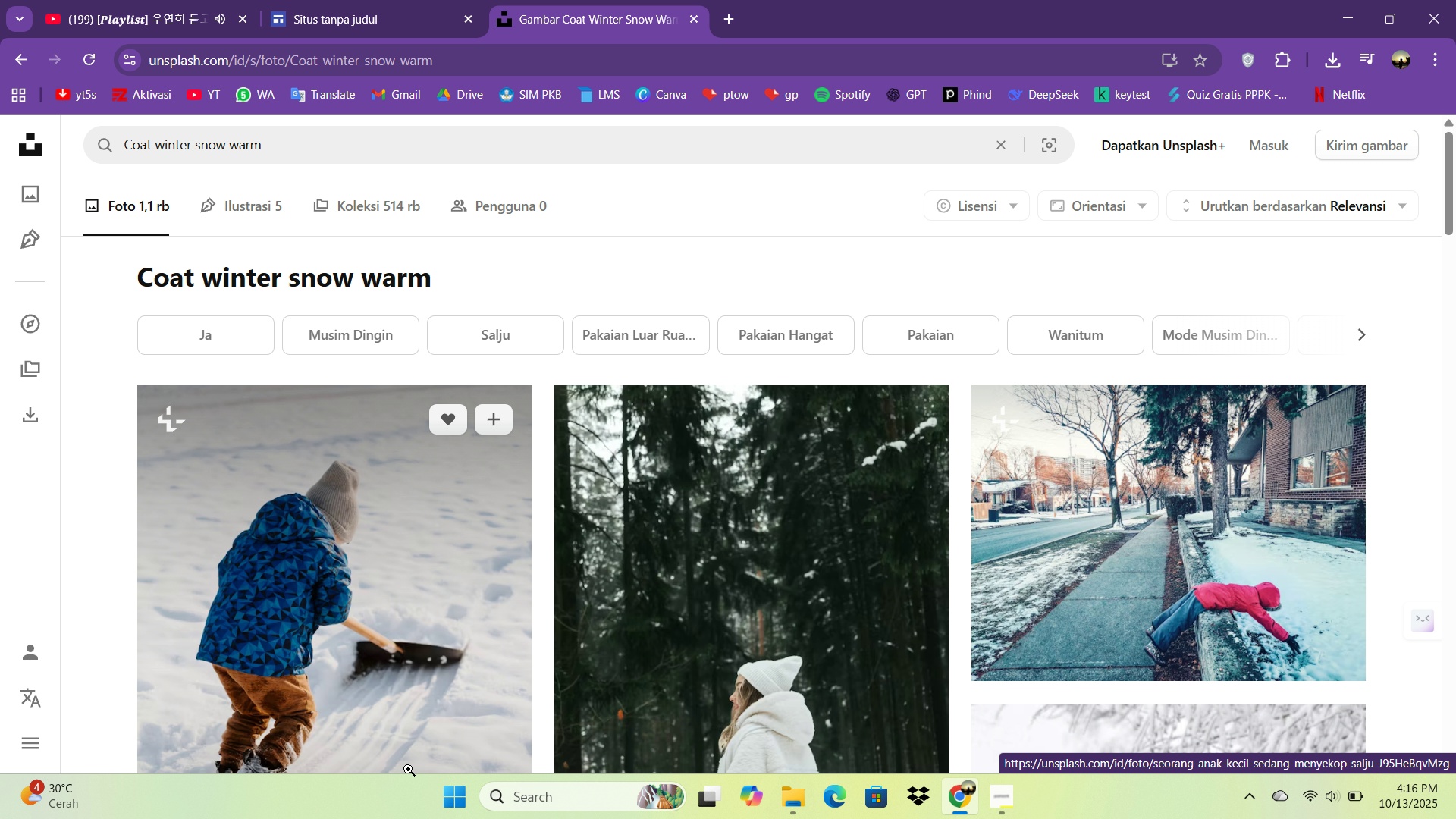 
scroll: coordinate [864, 587], scroll_direction: down, amount: 8.0
 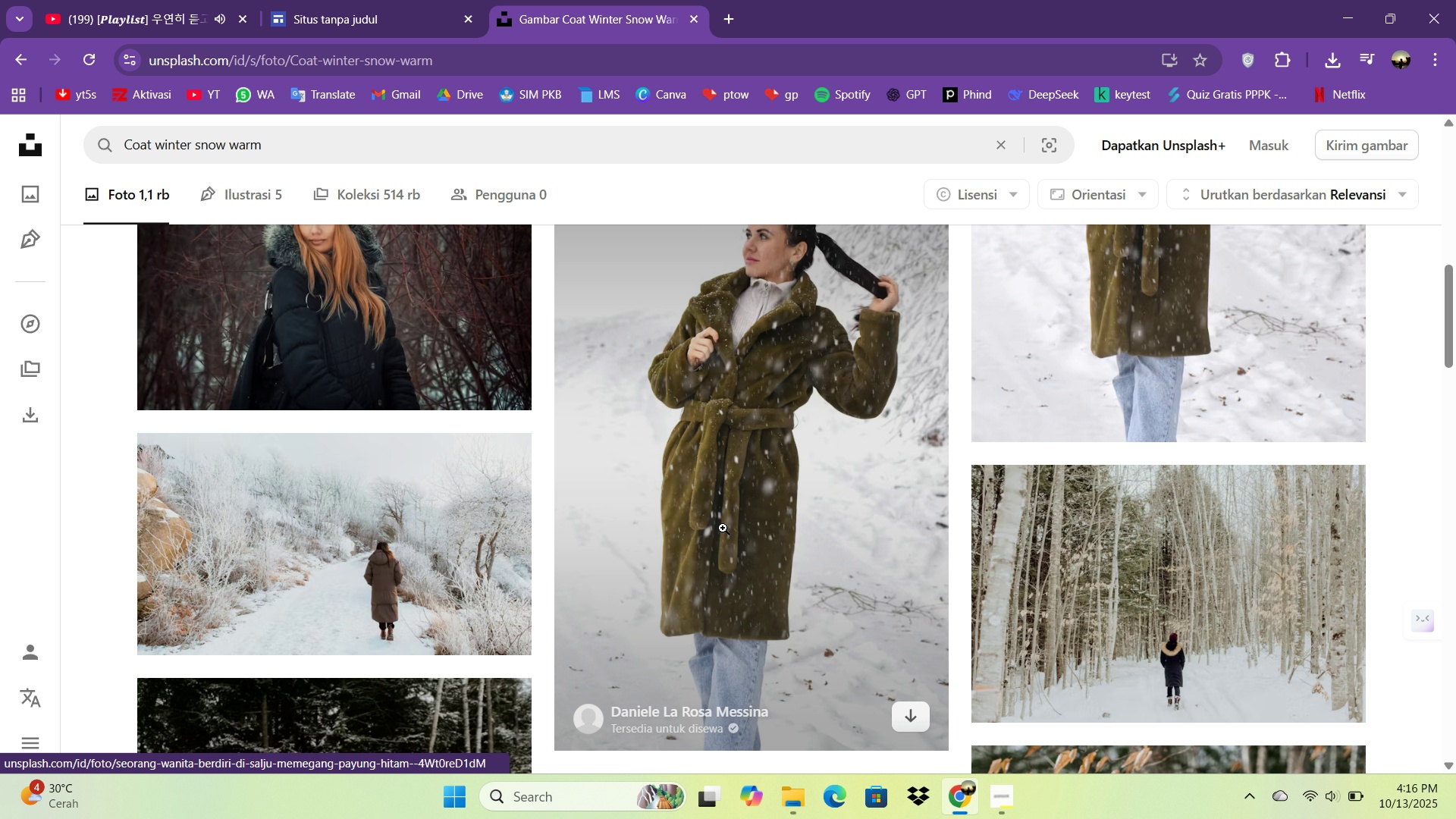 
scroll: coordinate [723, 528], scroll_direction: up, amount: 2.0
 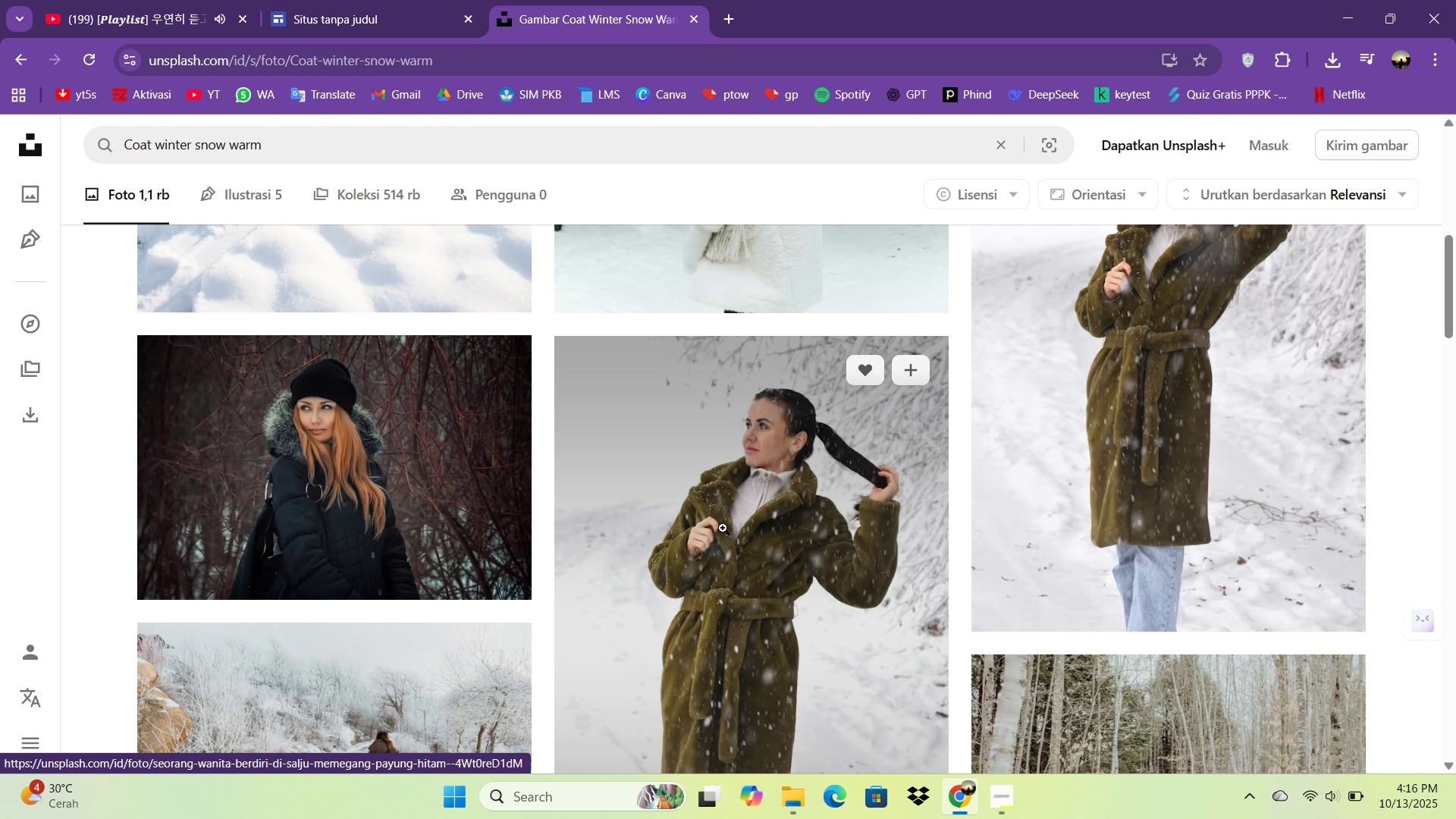 
left_click([723, 528])
 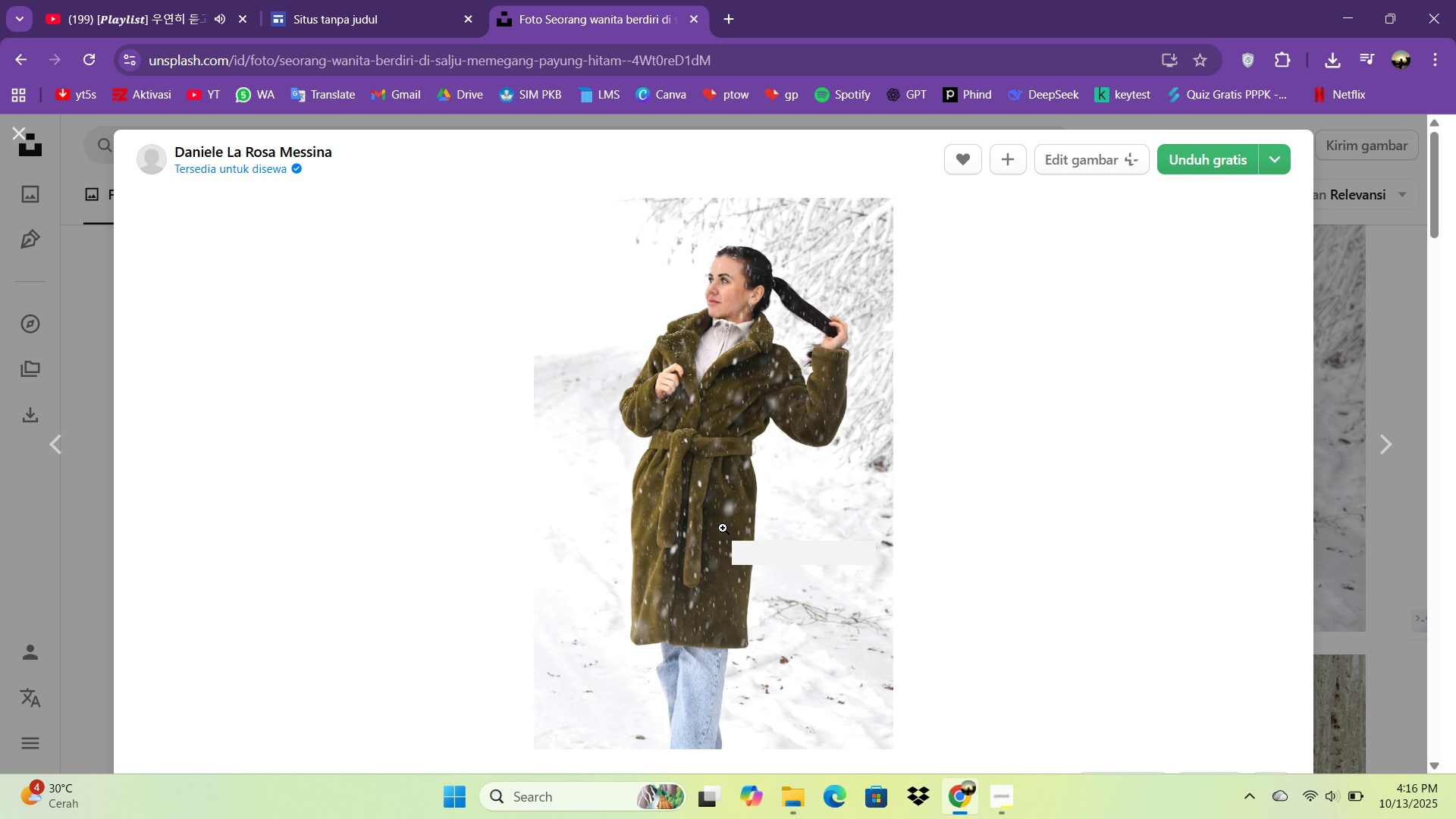 
scroll: coordinate [723, 528], scroll_direction: down, amount: 7.0
 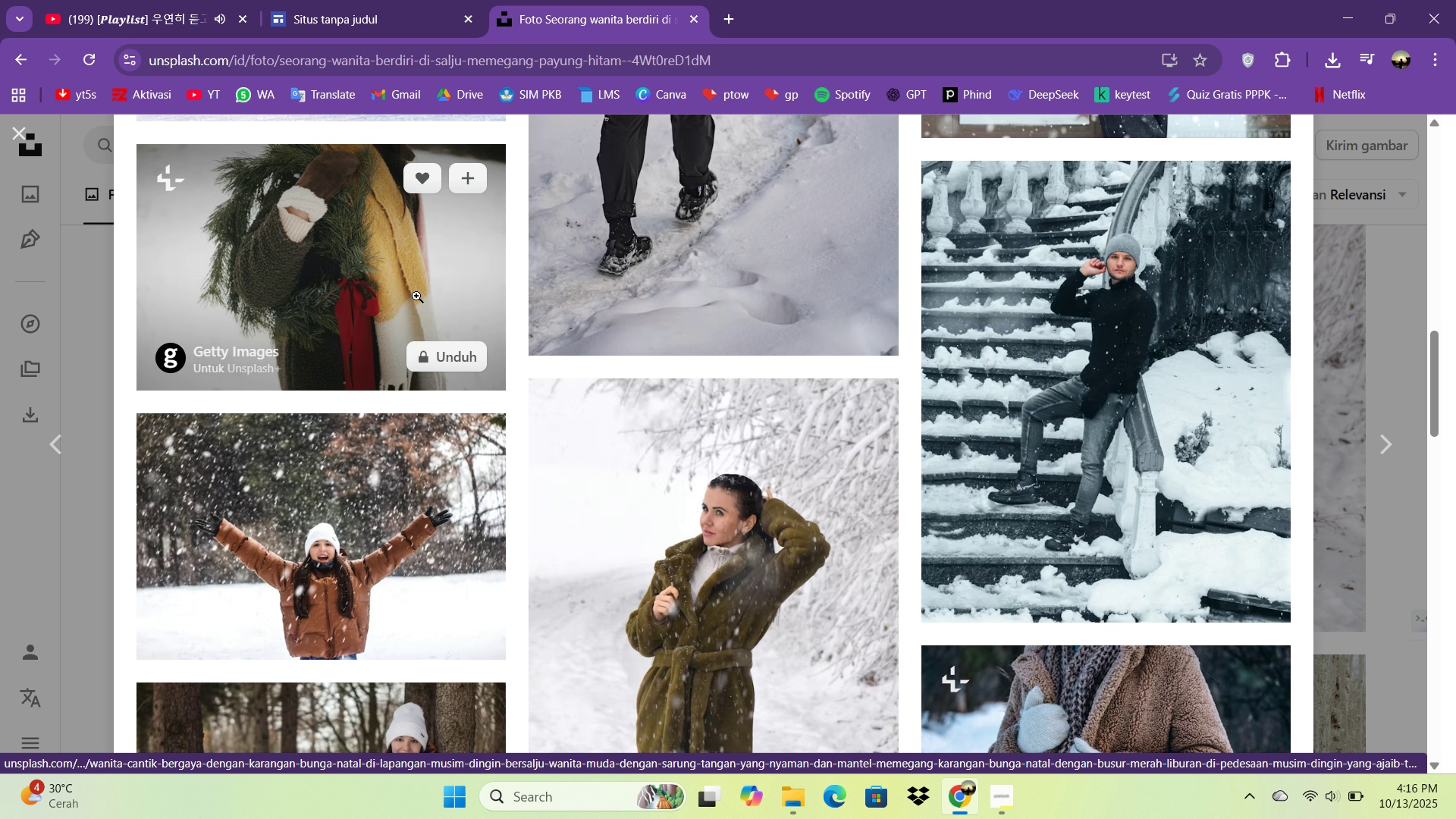 
left_click([415, 293])
 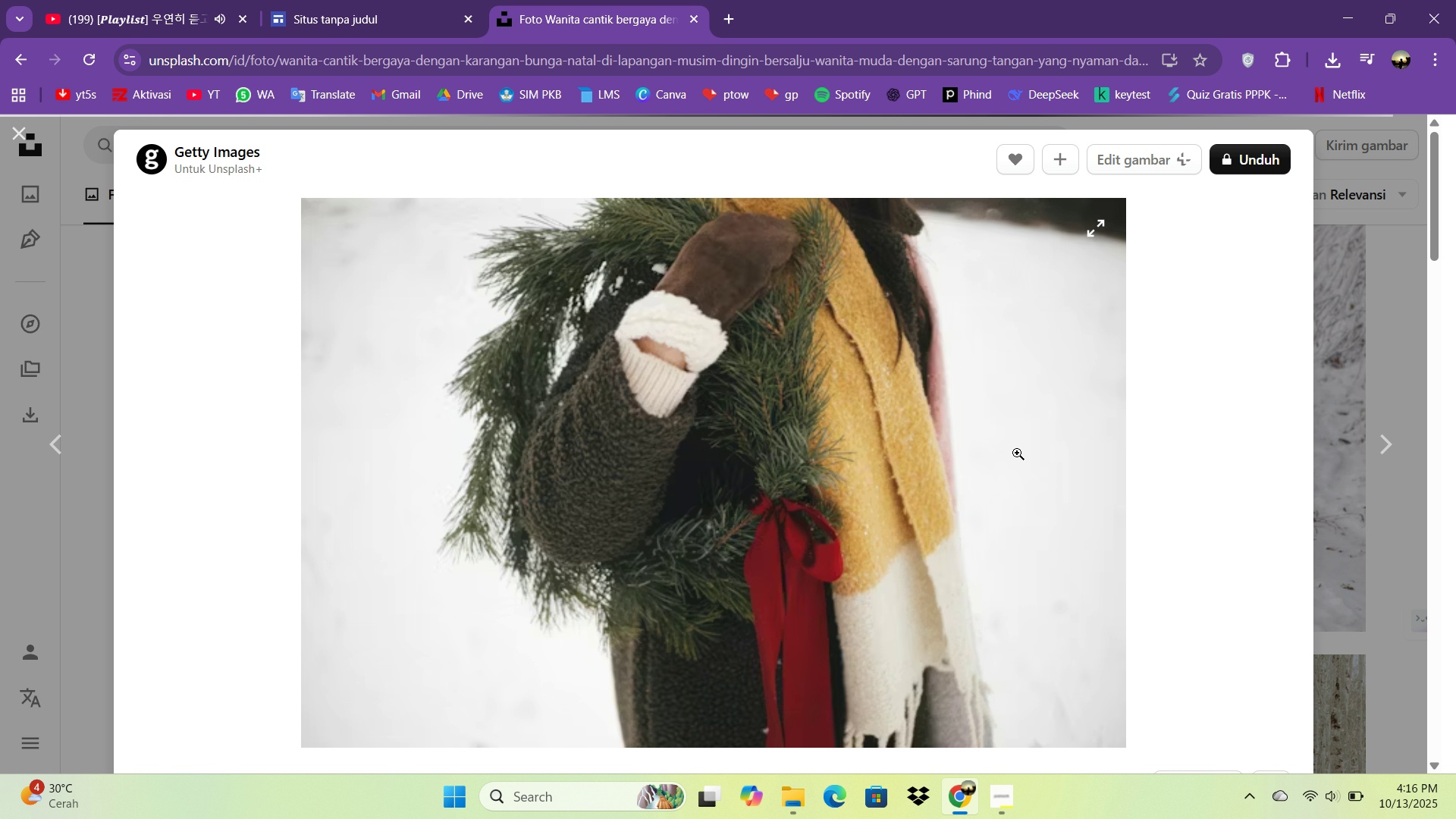 
scroll: coordinate [1020, 453], scroll_direction: down, amount: 13.0
 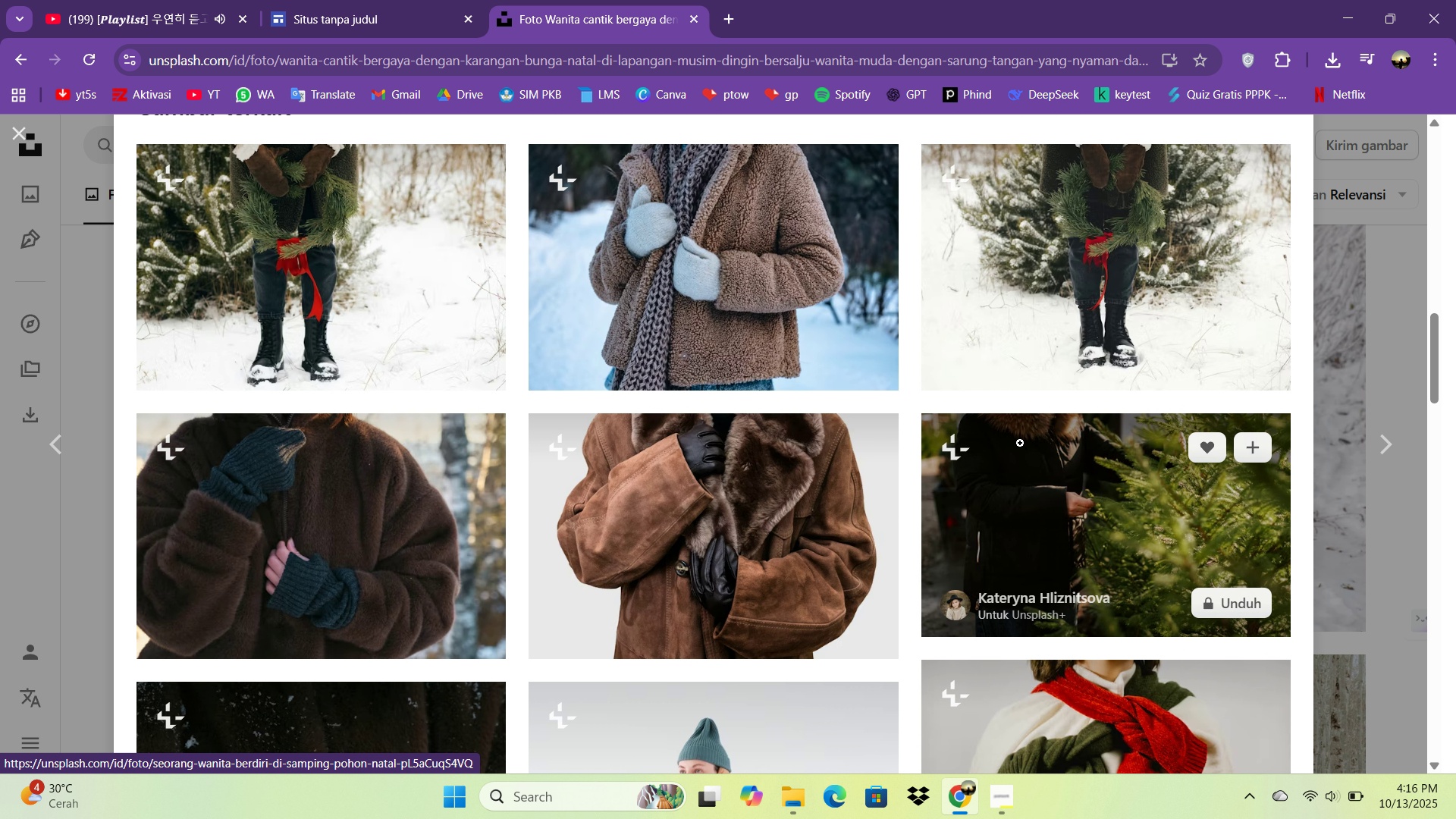 
scroll: coordinate [1021, 431], scroll_direction: up, amount: 1.0
 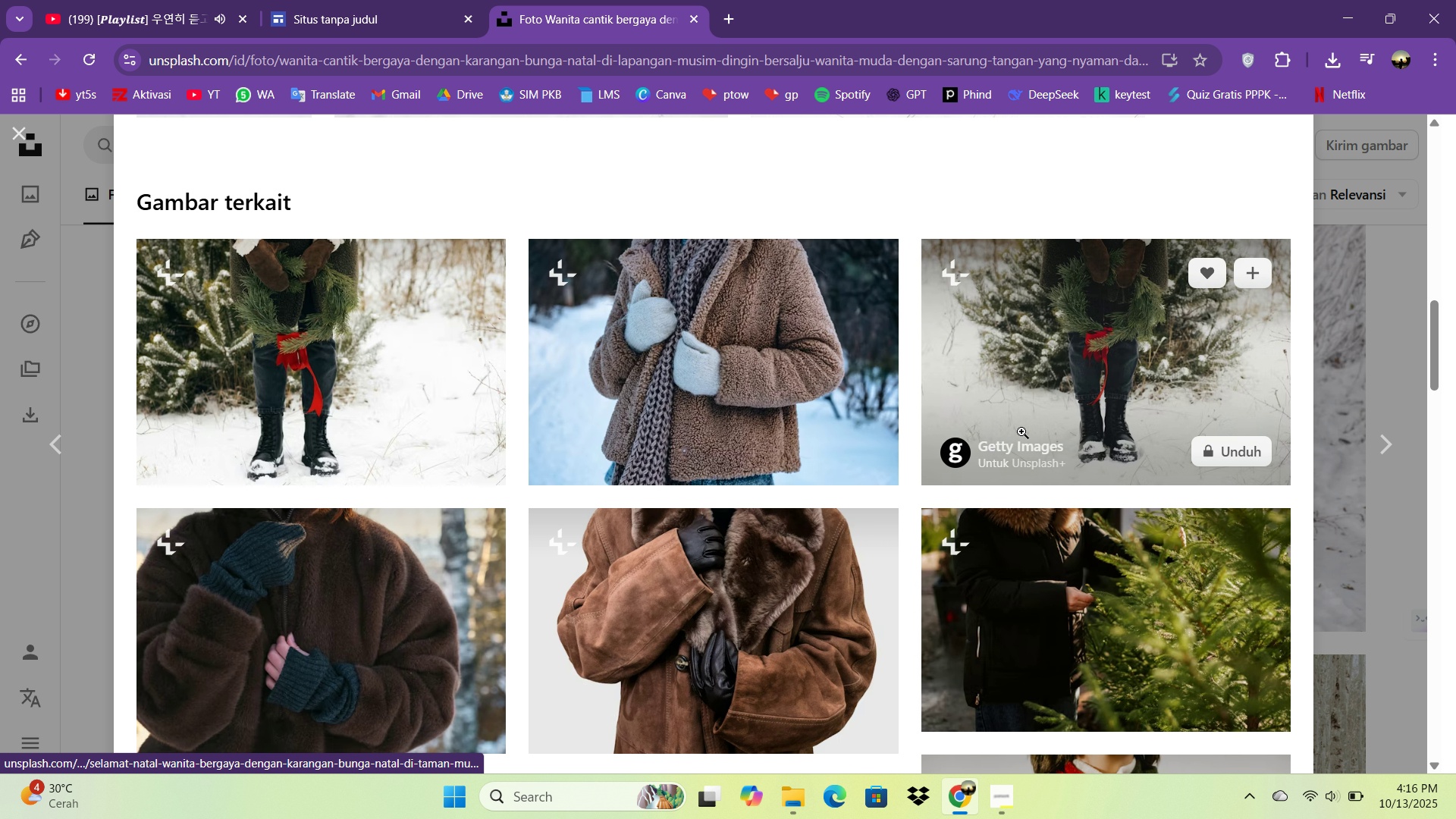 
scroll: coordinate [1021, 431], scroll_direction: down, amount: 3.0